 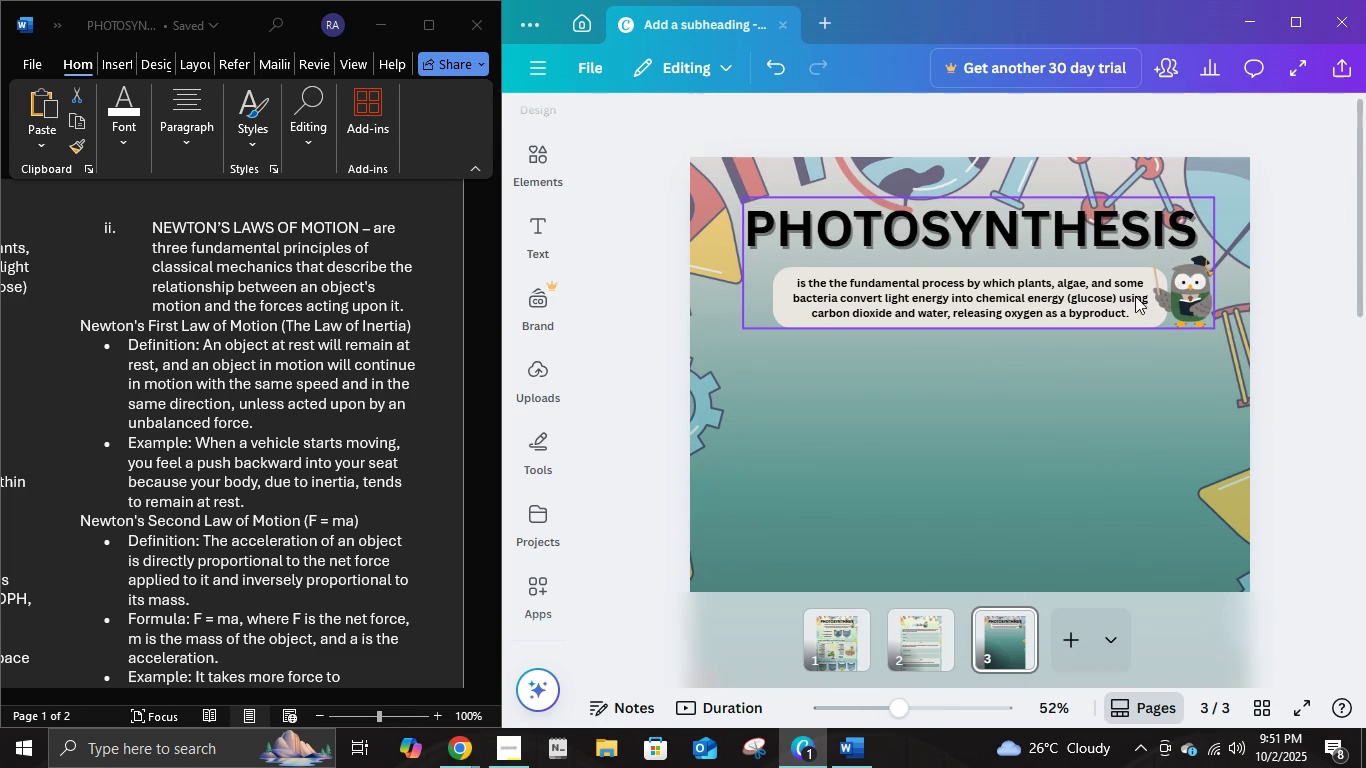 
double_click([1039, 240])
 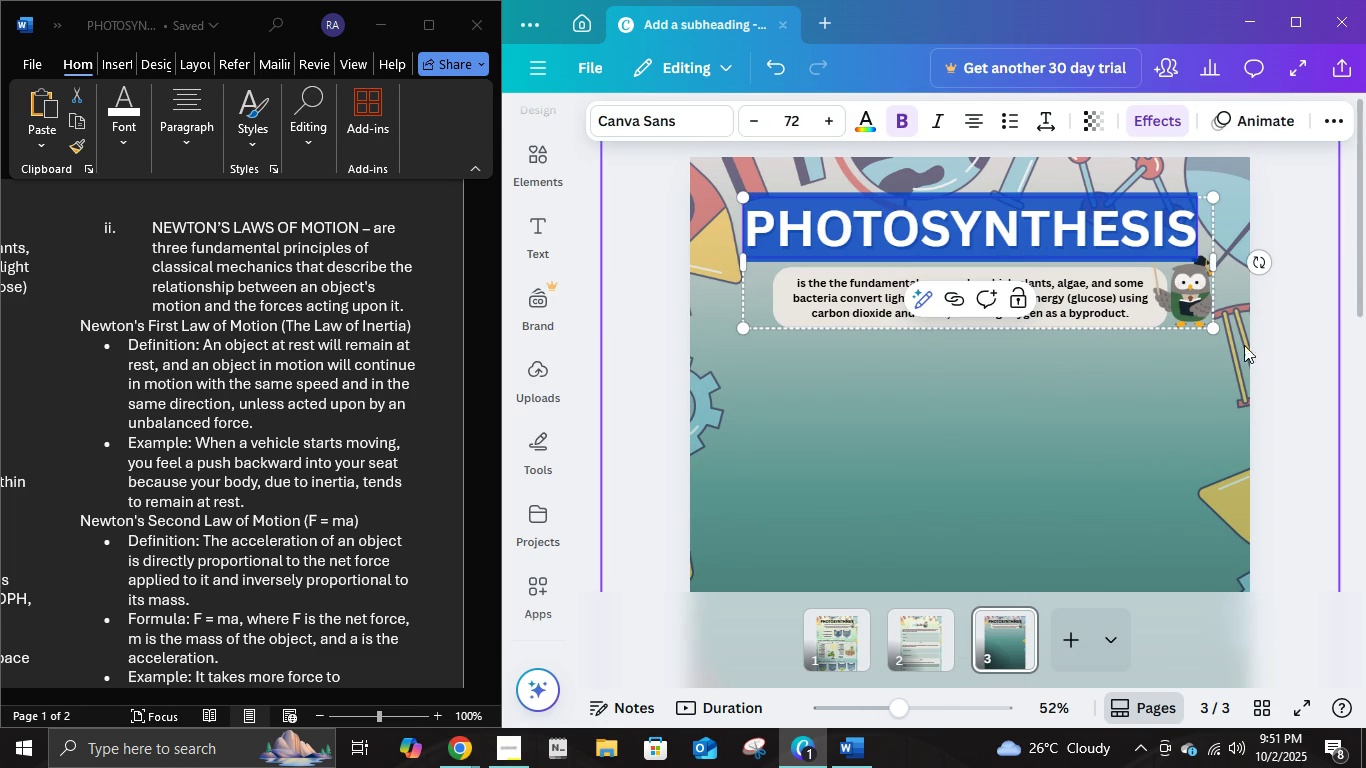 
left_click([1236, 374])
 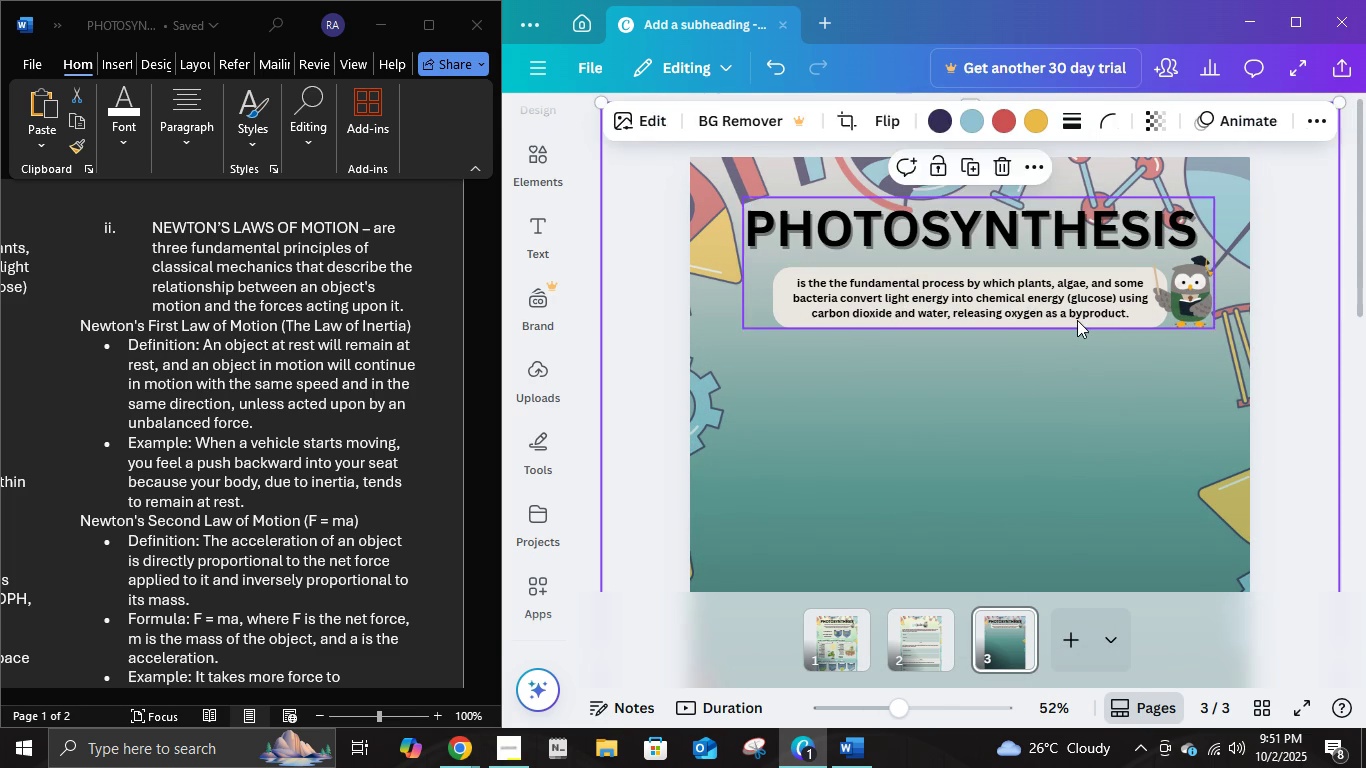 
double_click([1077, 320])
 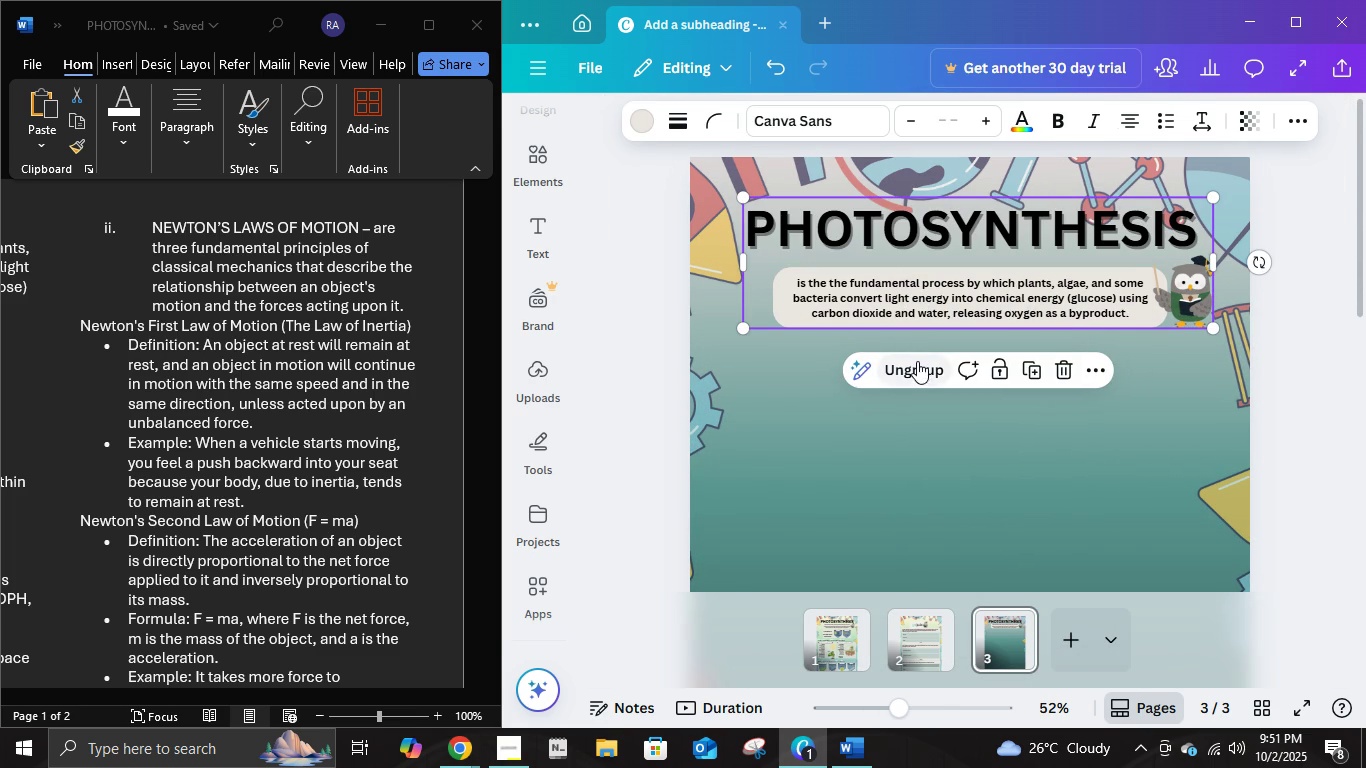 
left_click([917, 361])
 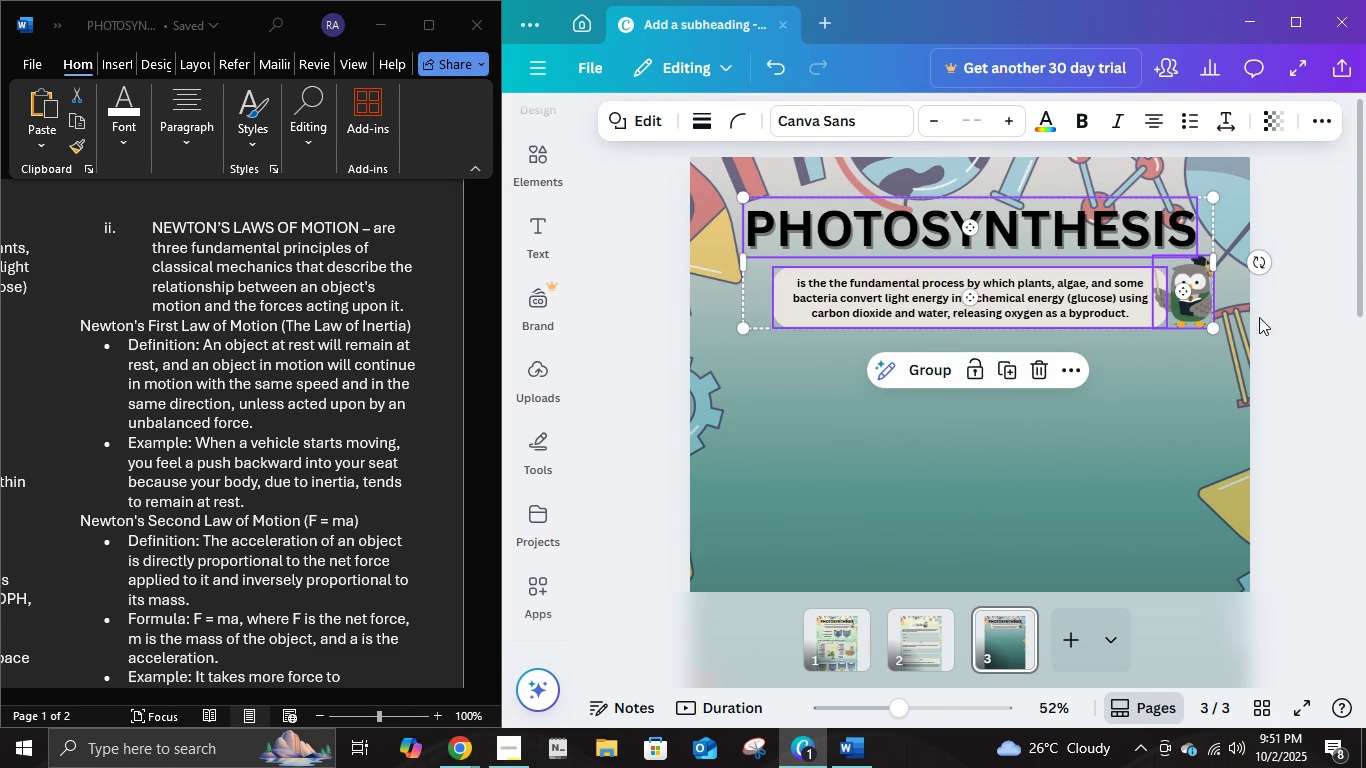 
left_click([1261, 316])
 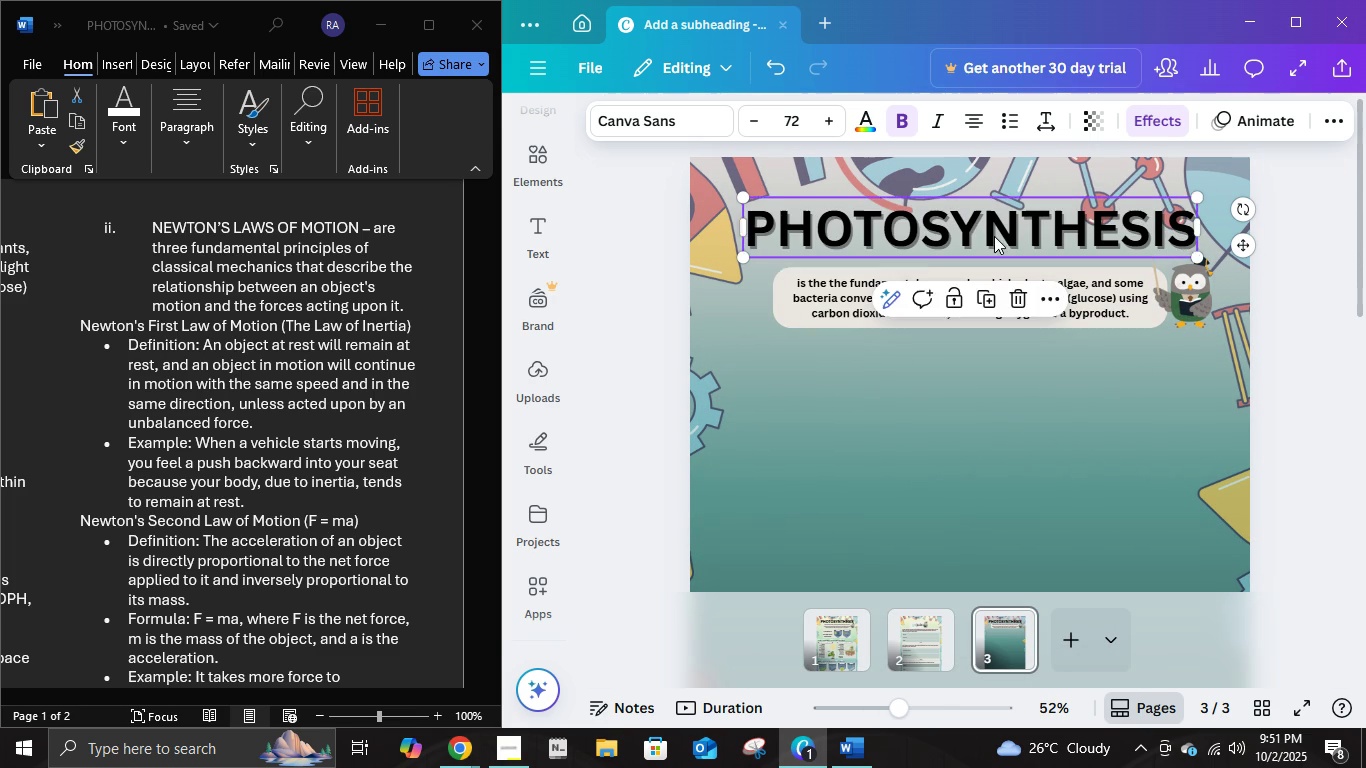 
double_click([994, 236])
 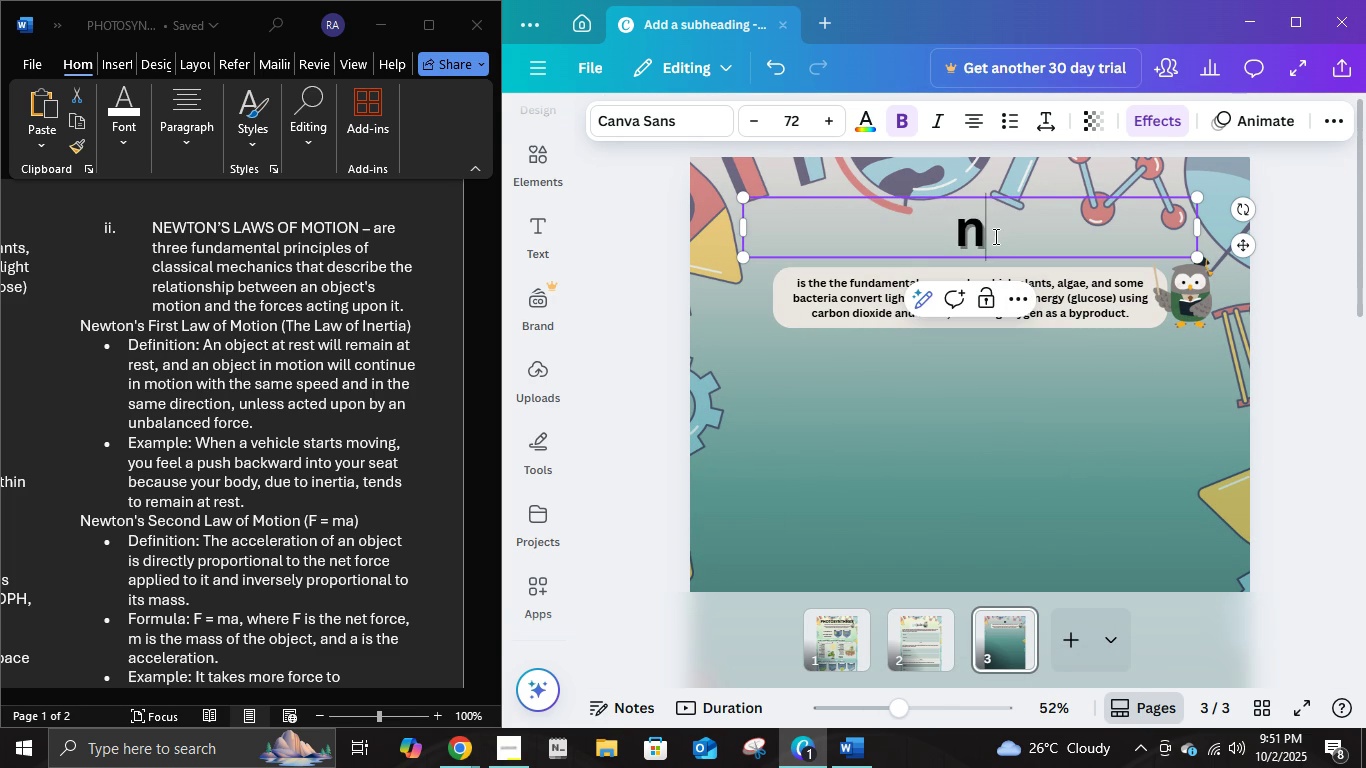 
type(n)
key(Backspace)
type(NEWTONS)
key(Backspace)
type('S LAWS OF MOTION)
 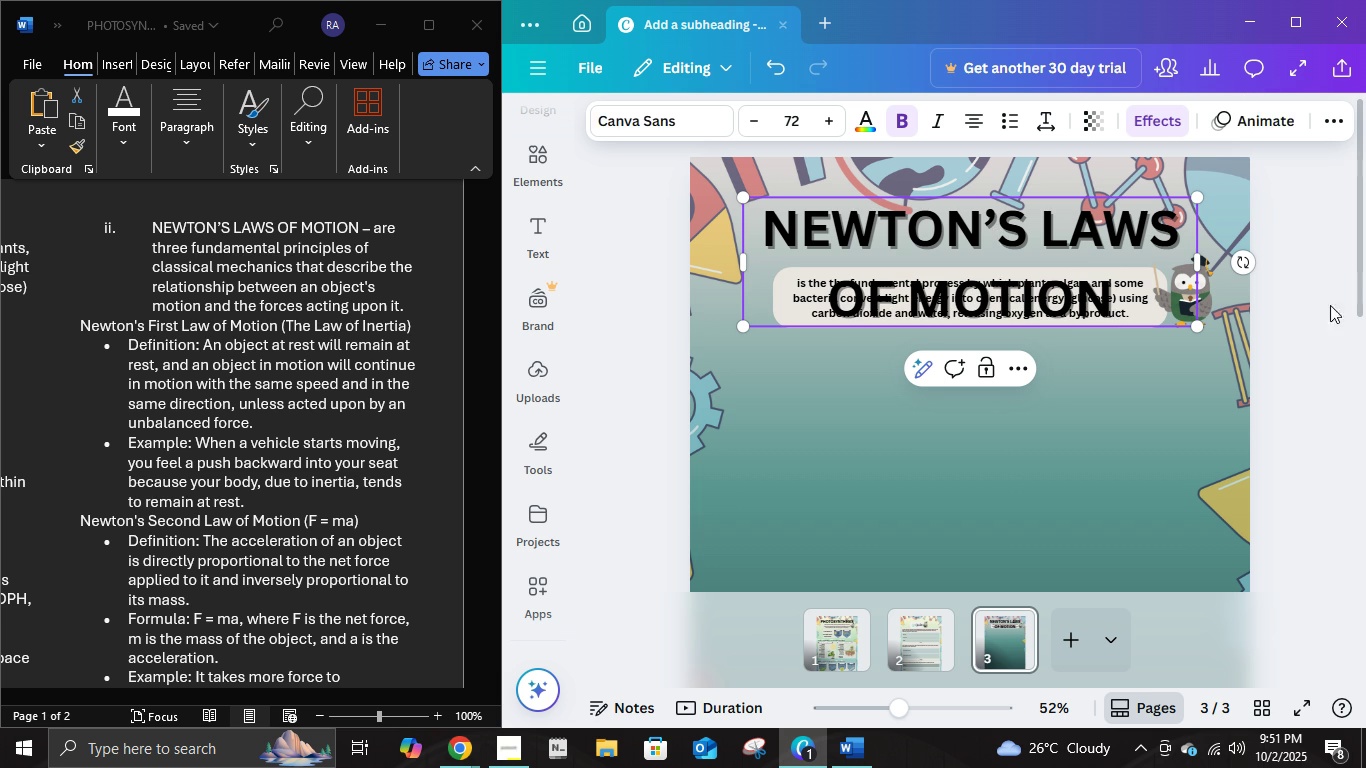 
double_click([994, 271])
 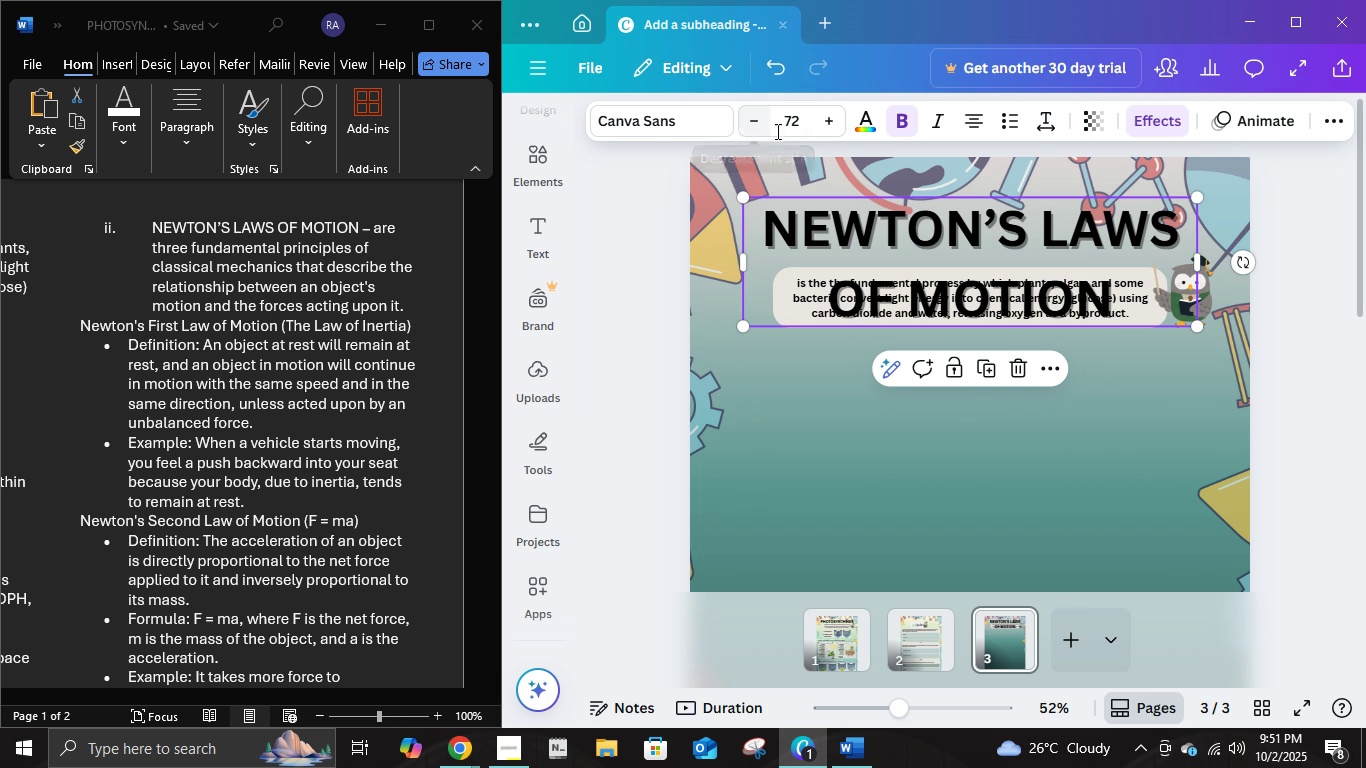 
left_click([788, 127])
 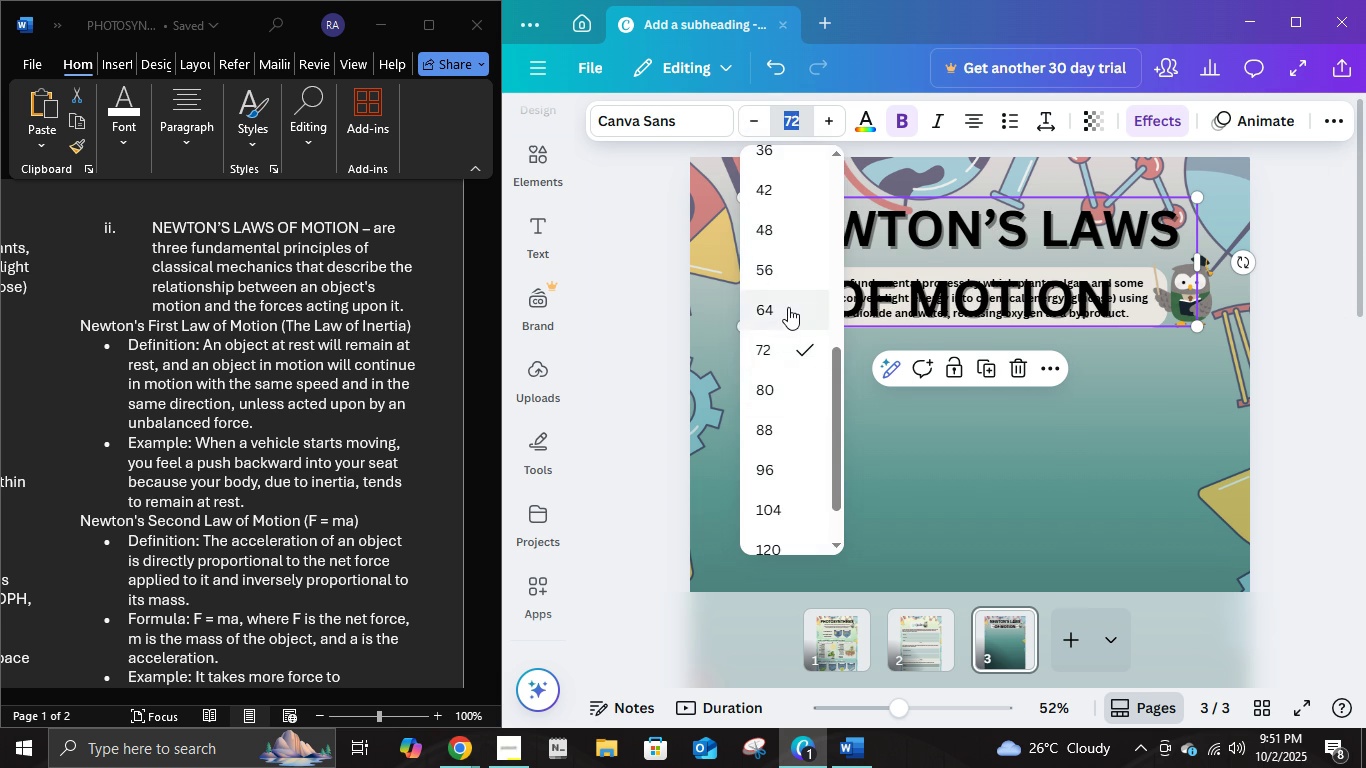 
left_click([788, 307])
 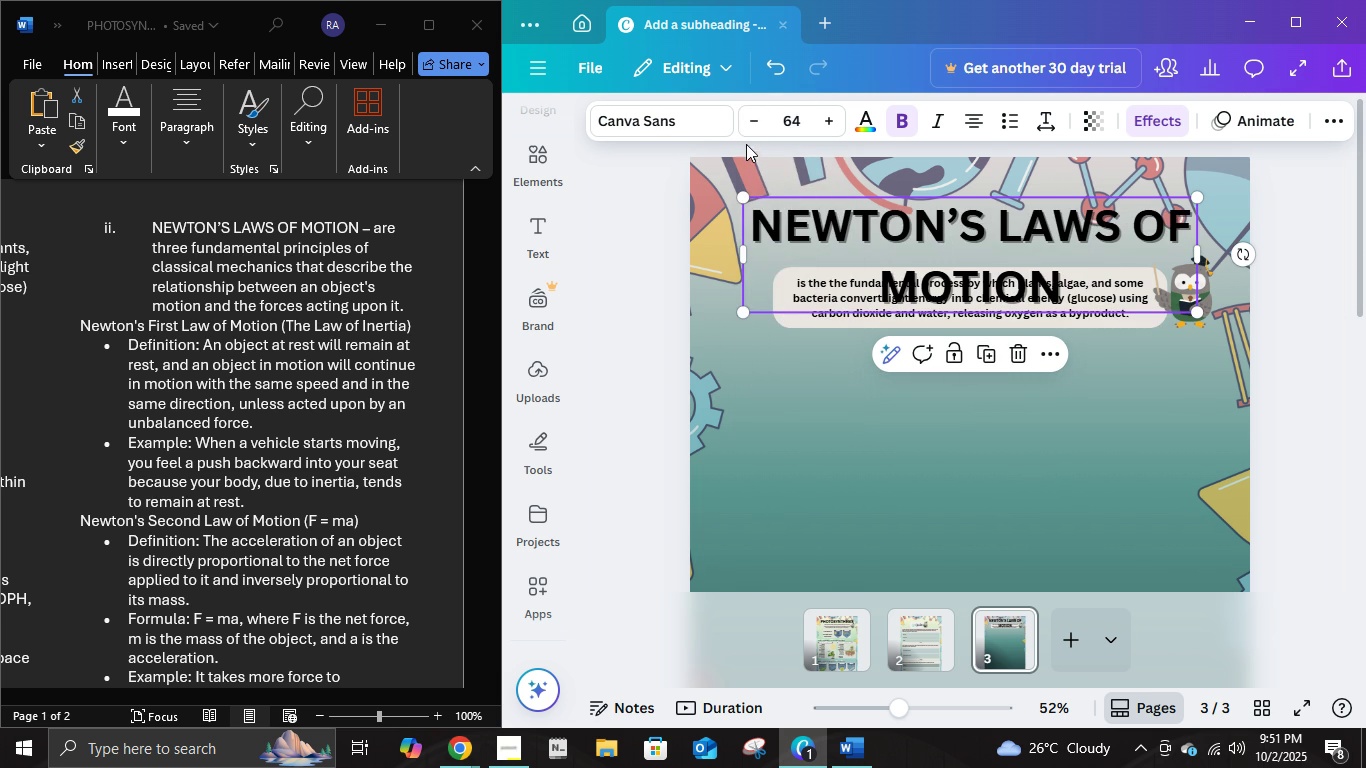 
left_click([786, 118])
 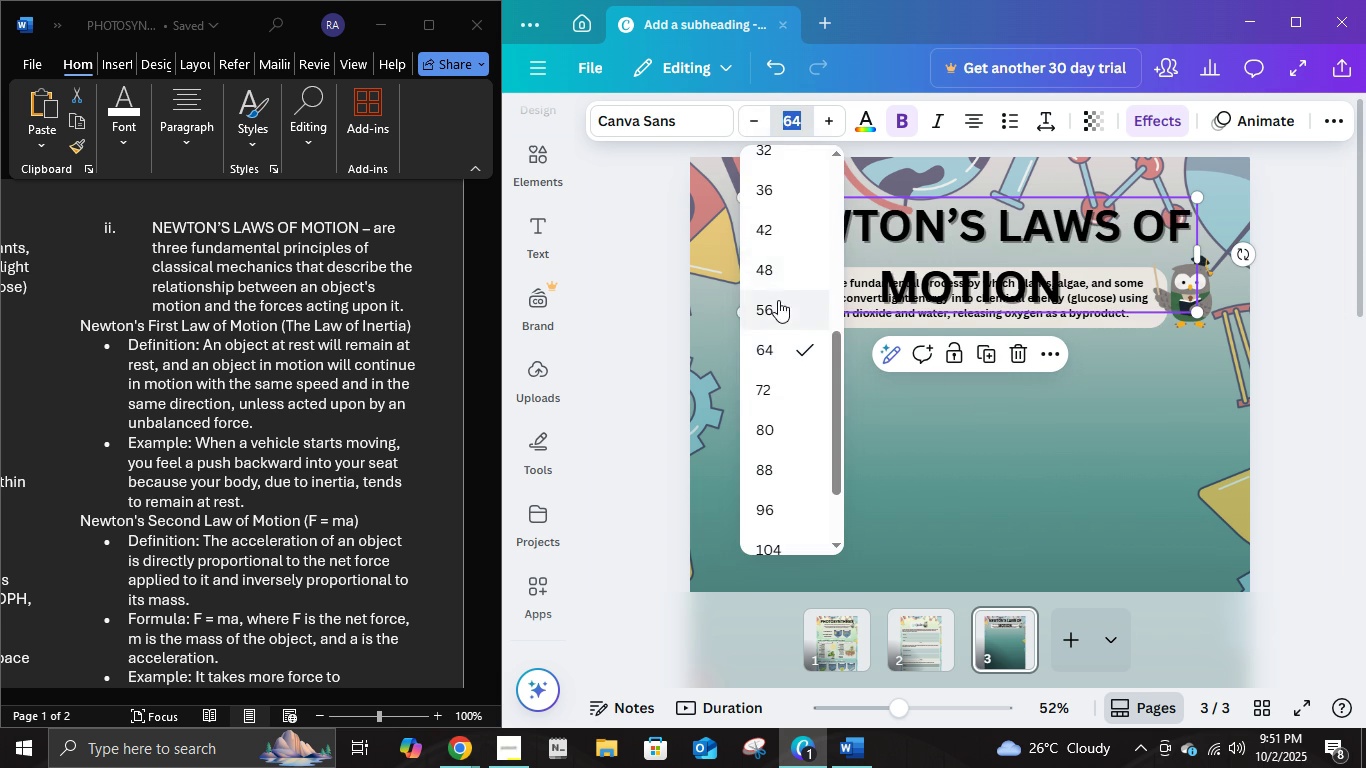 
left_click([778, 300])
 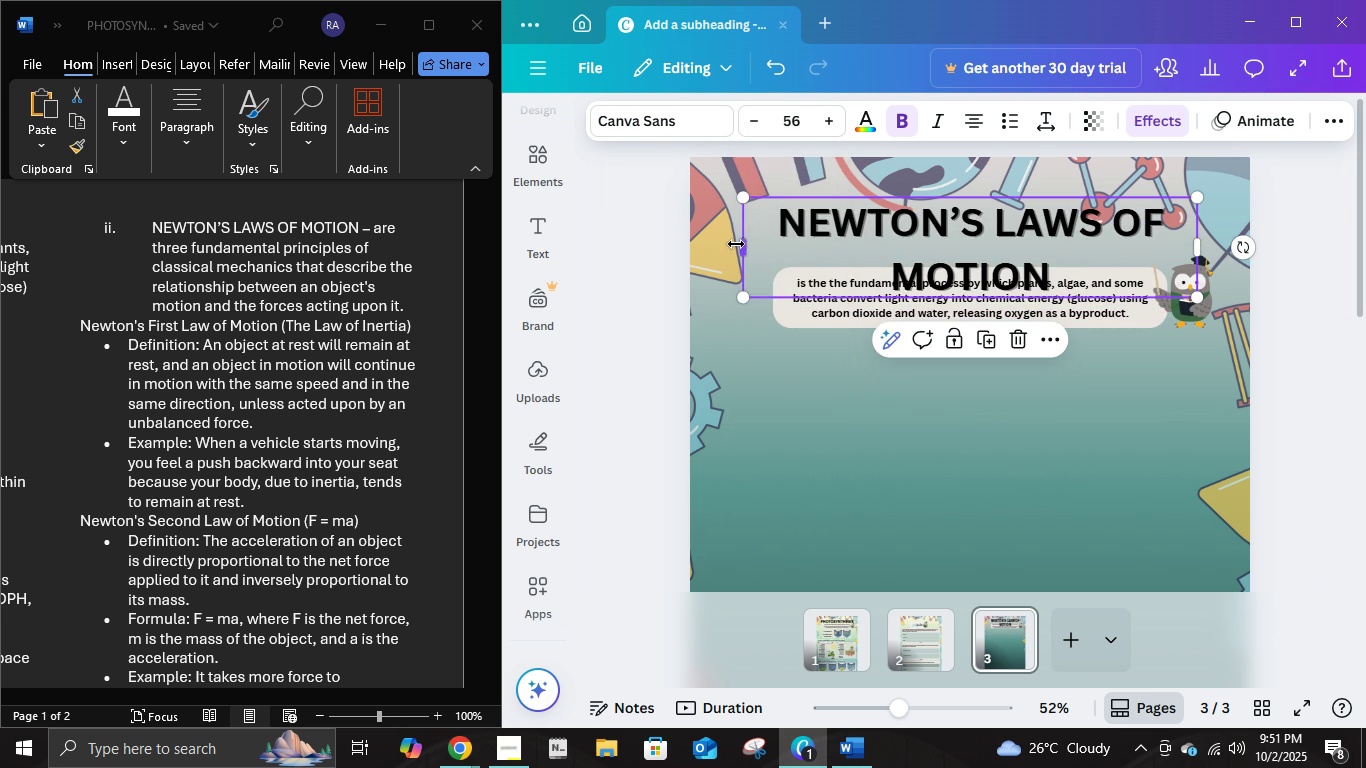 
left_click([747, 245])